 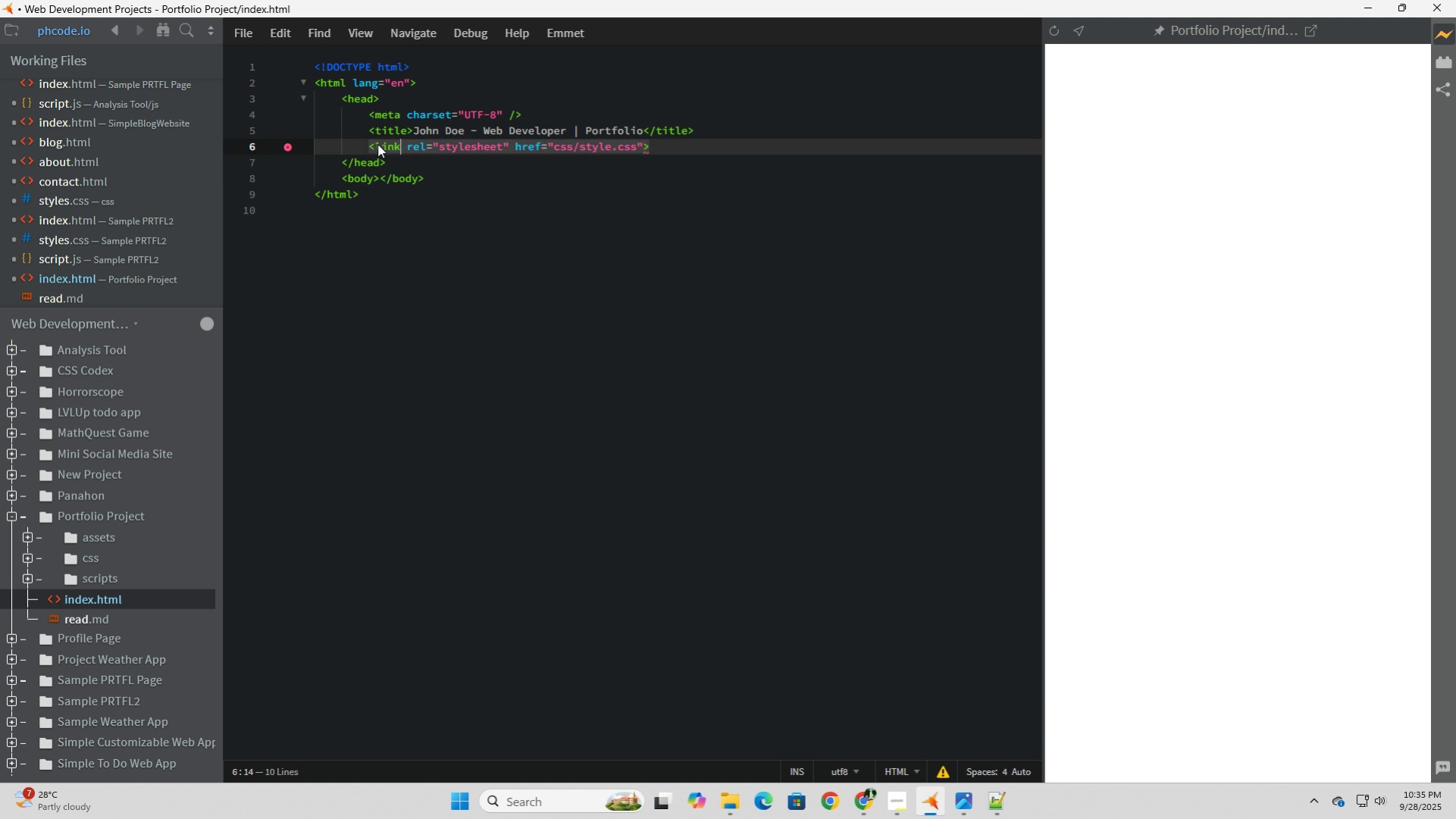 
left_click([431, 183])
 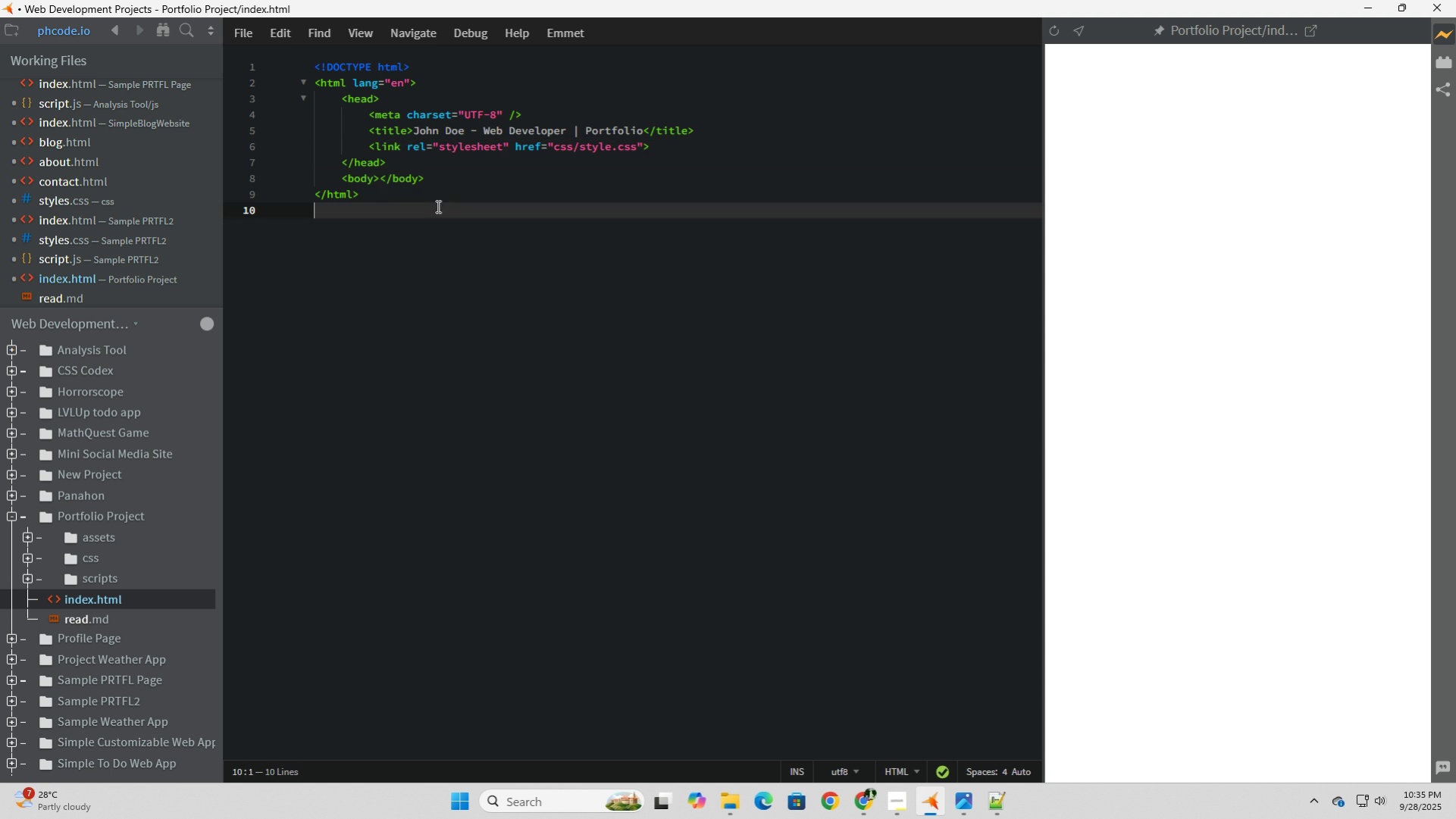 
left_click([437, 206])
 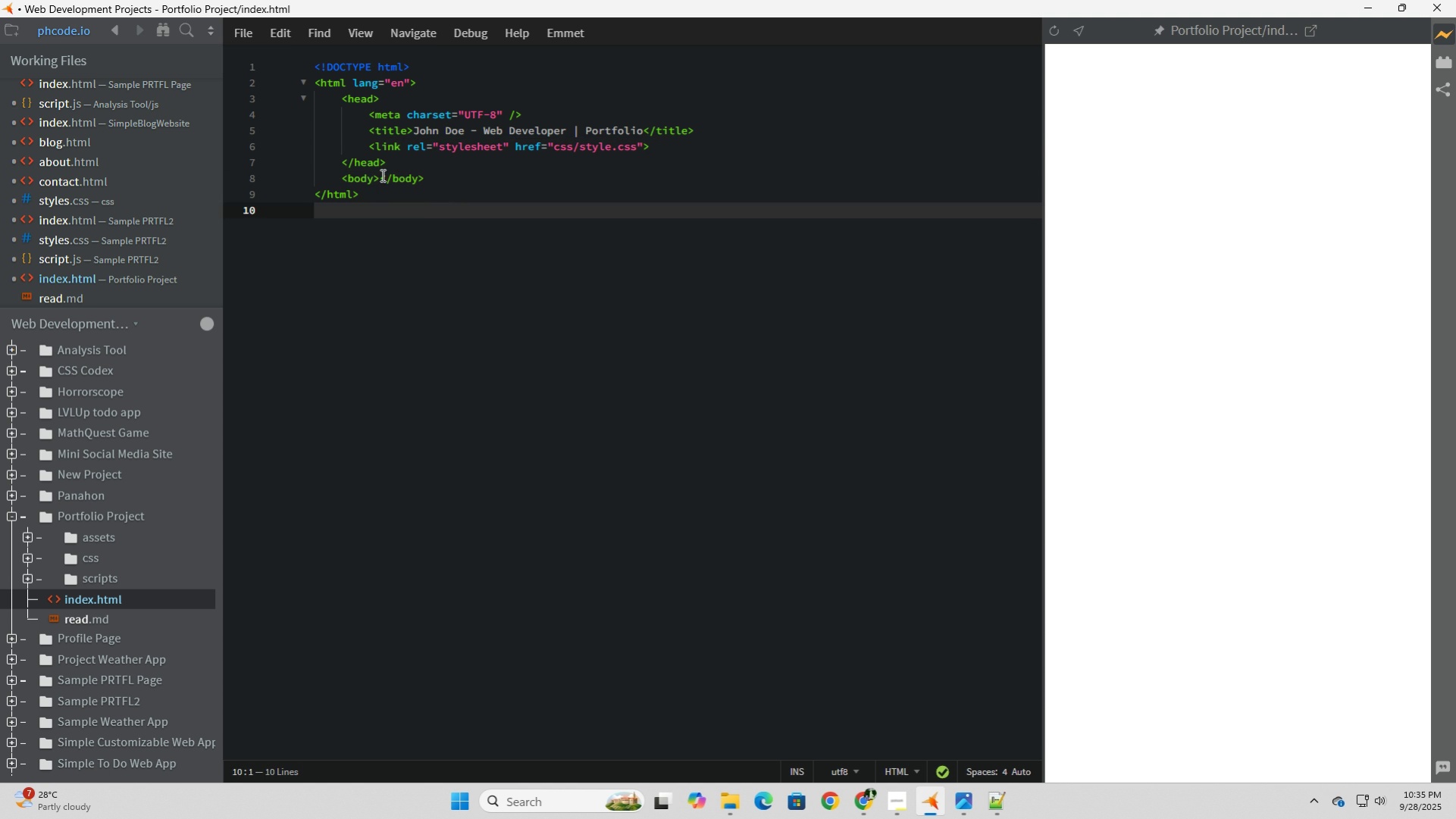 
left_click([381, 175])
 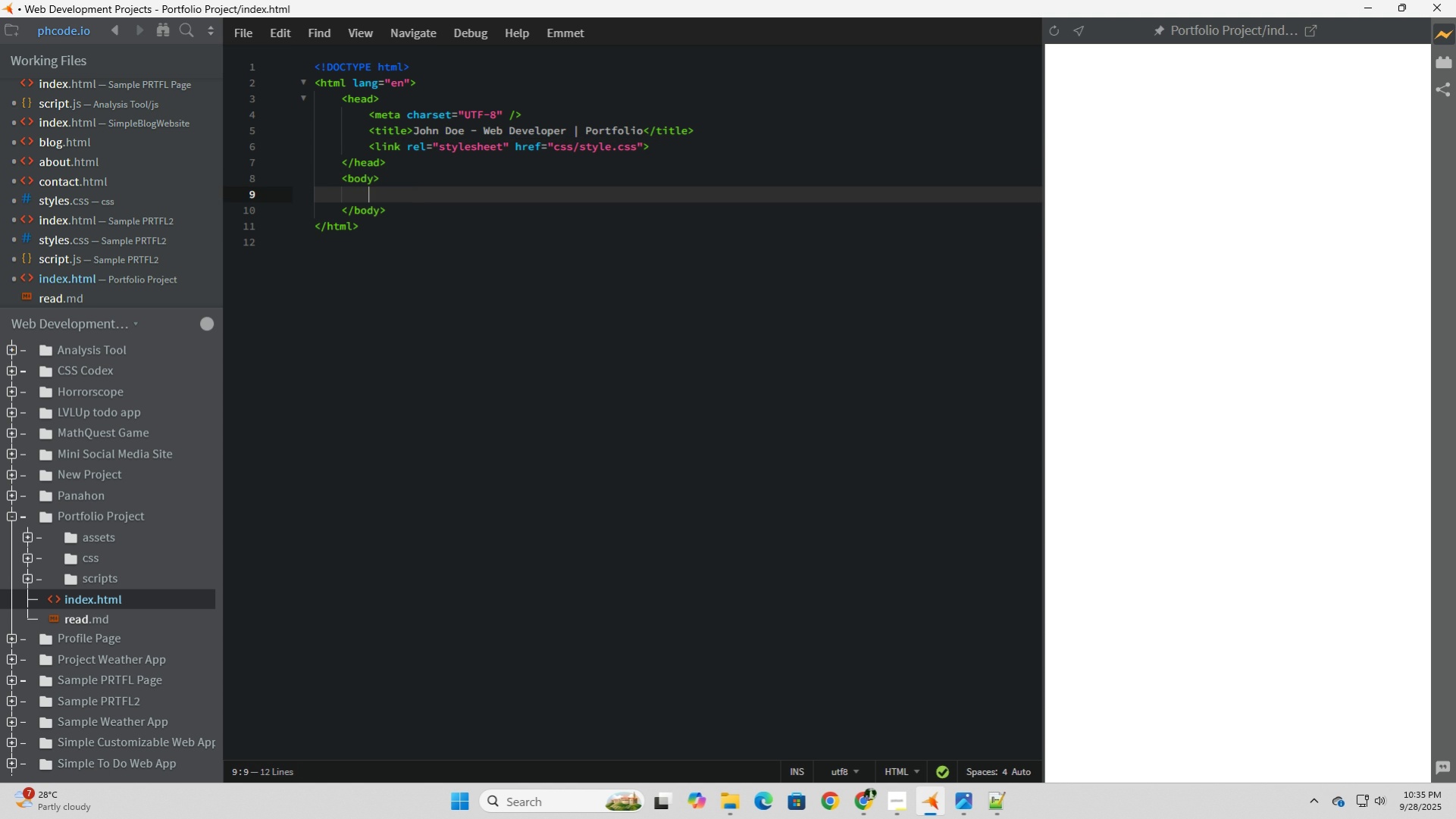 
key(Enter)